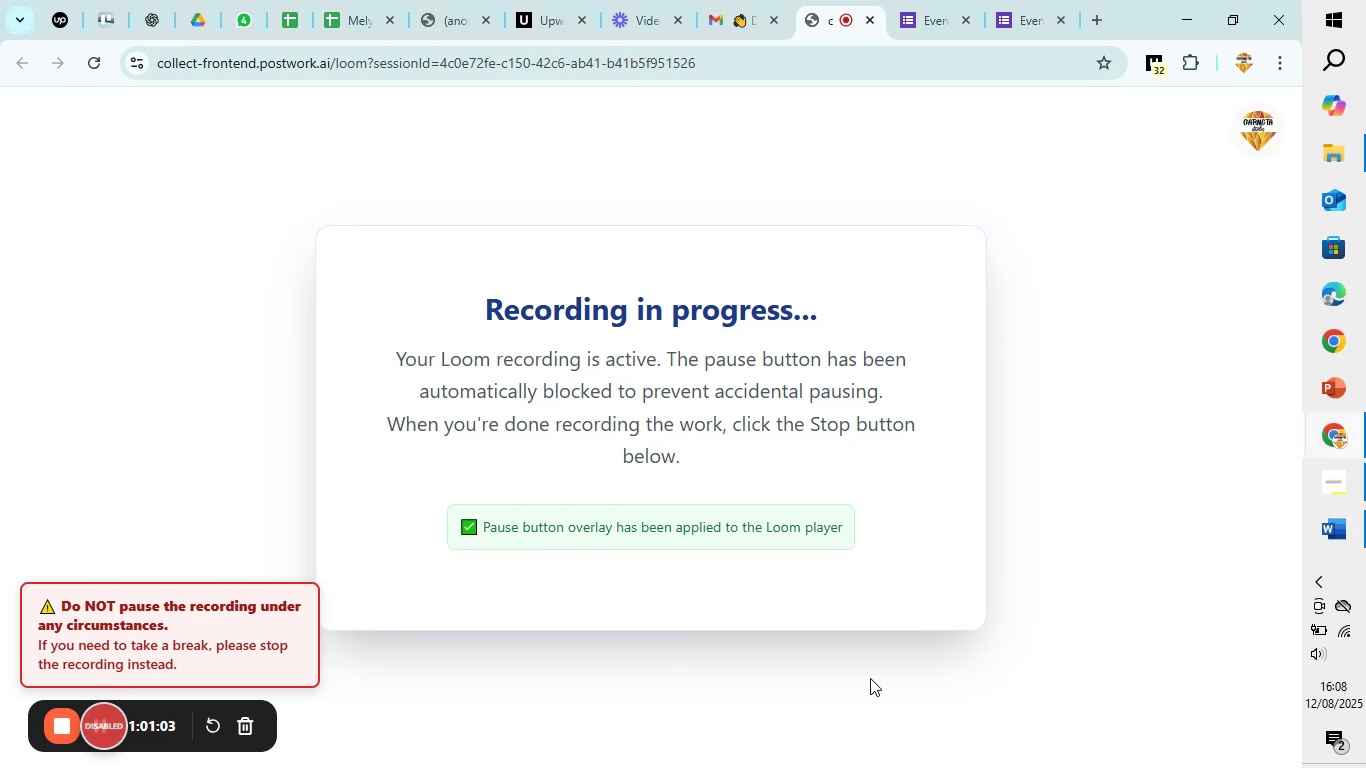 
left_click([1222, 532])
 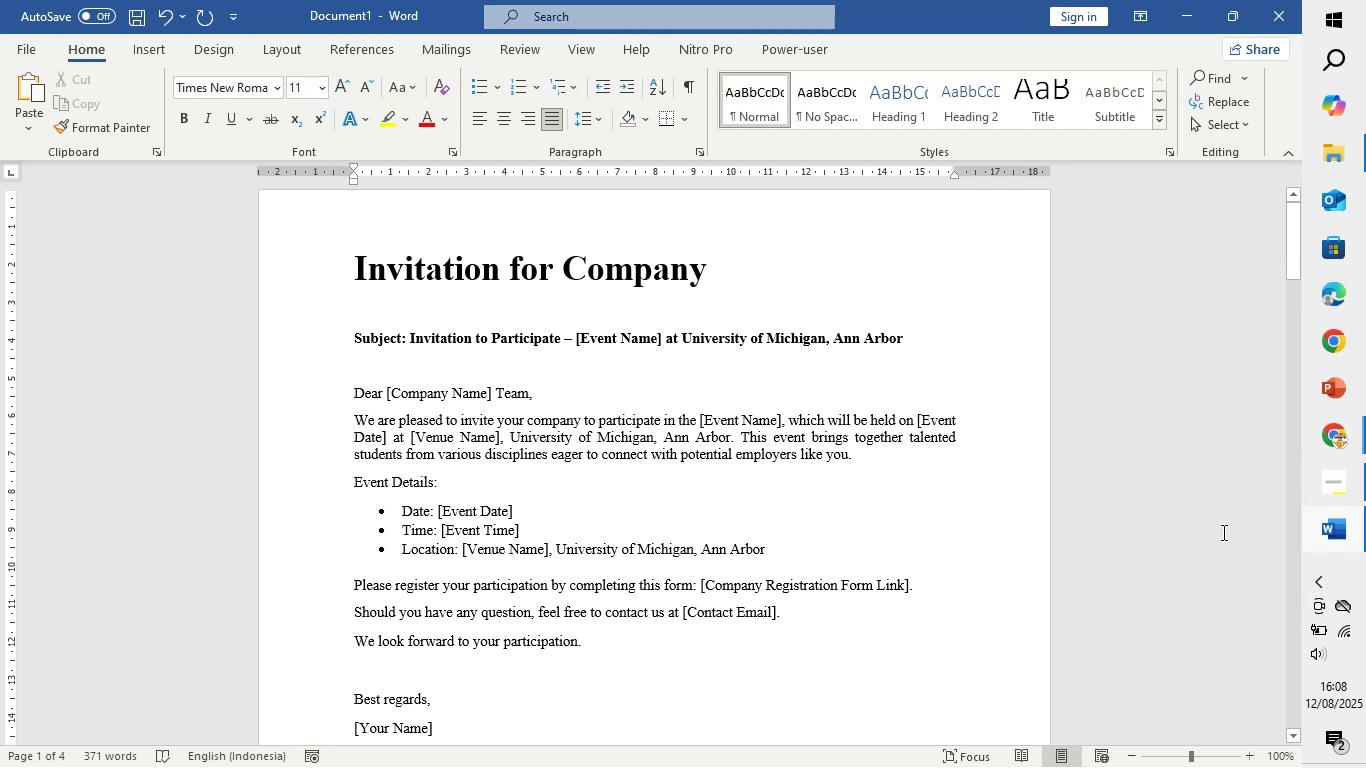 
mouse_move([1284, 534])
 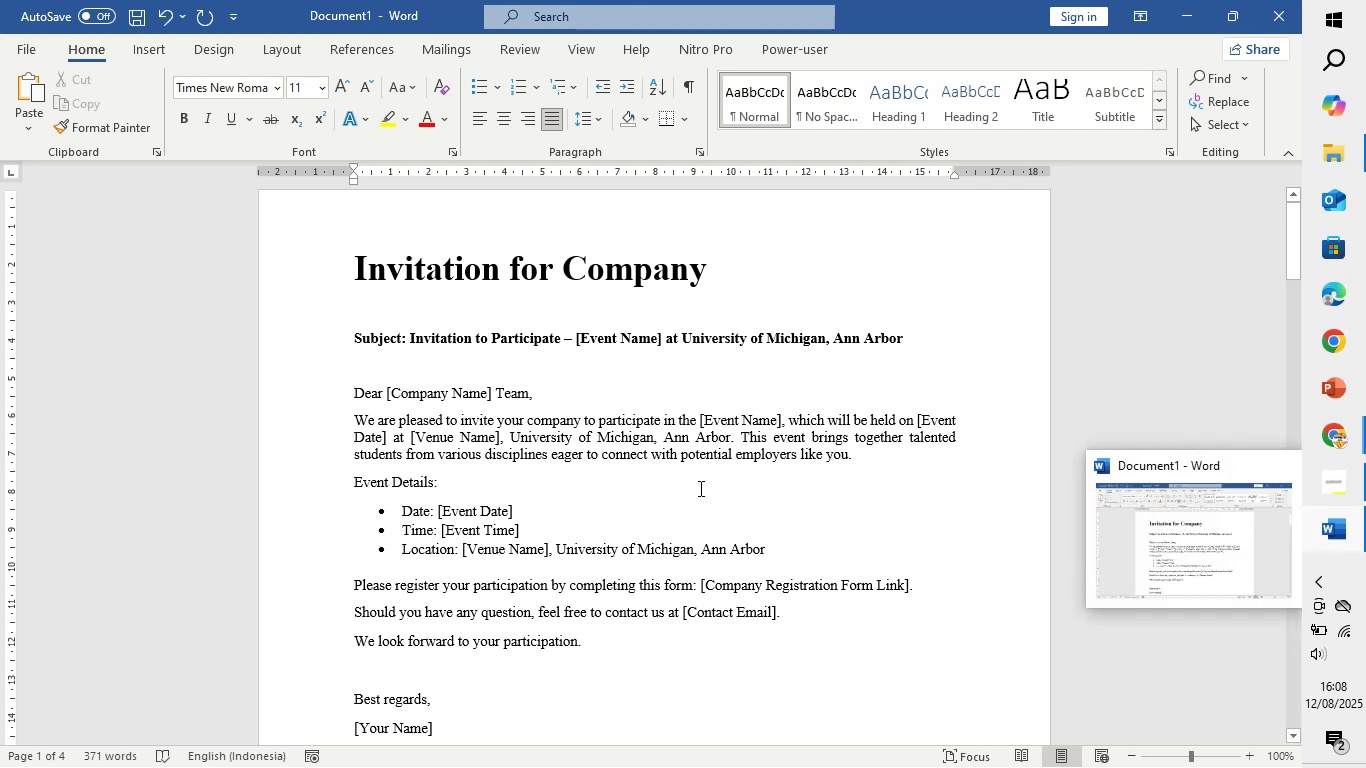 
left_click([699, 488])
 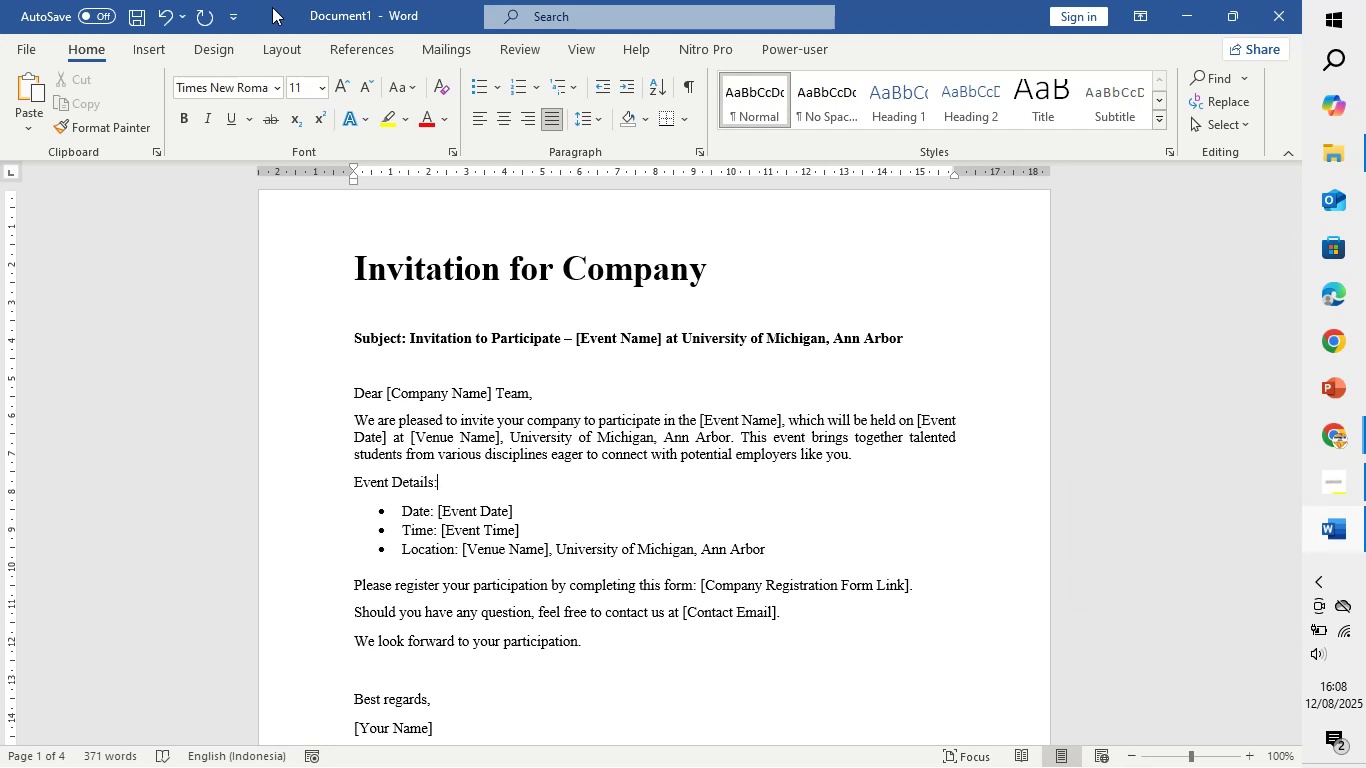 
scroll: coordinate [600, 414], scroll_direction: down, amount: 3.0
 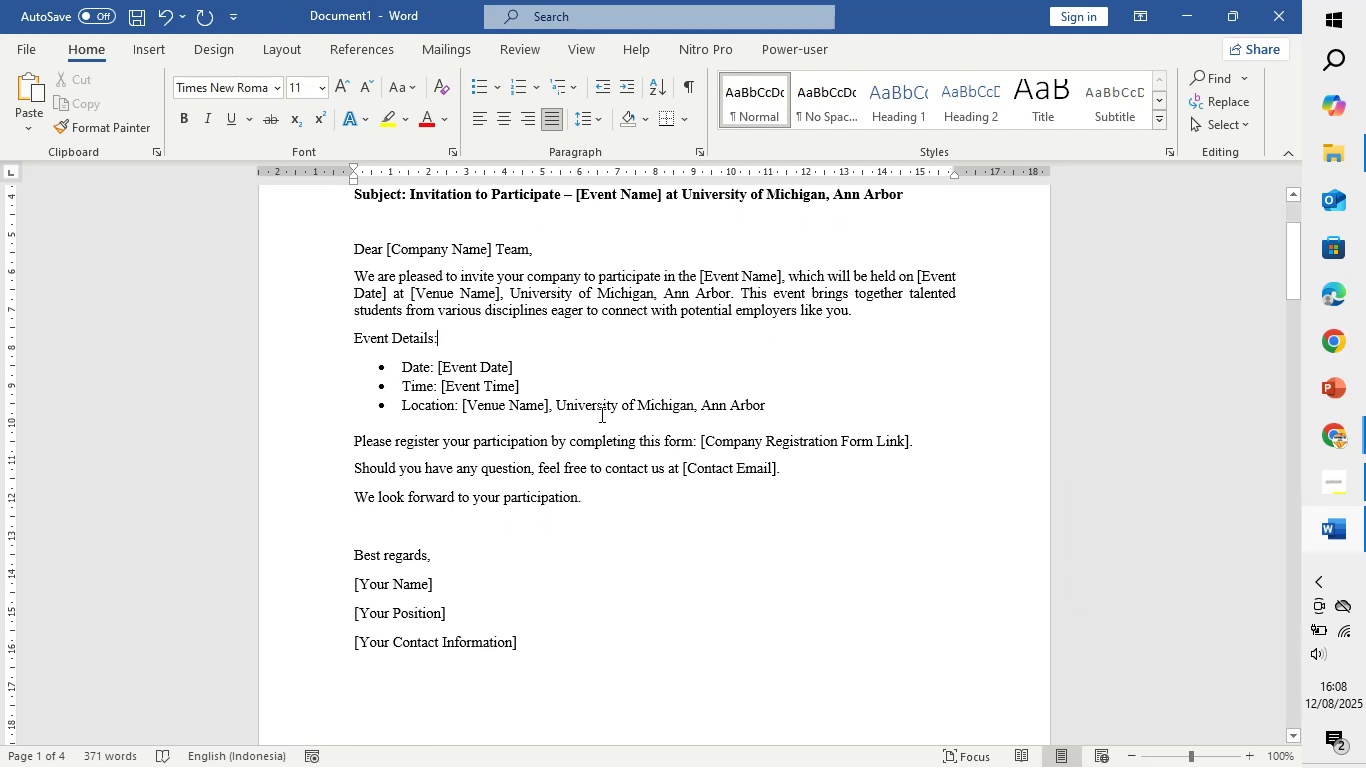 
scroll: coordinate [958, 443], scroll_direction: up, amount: 9.0
 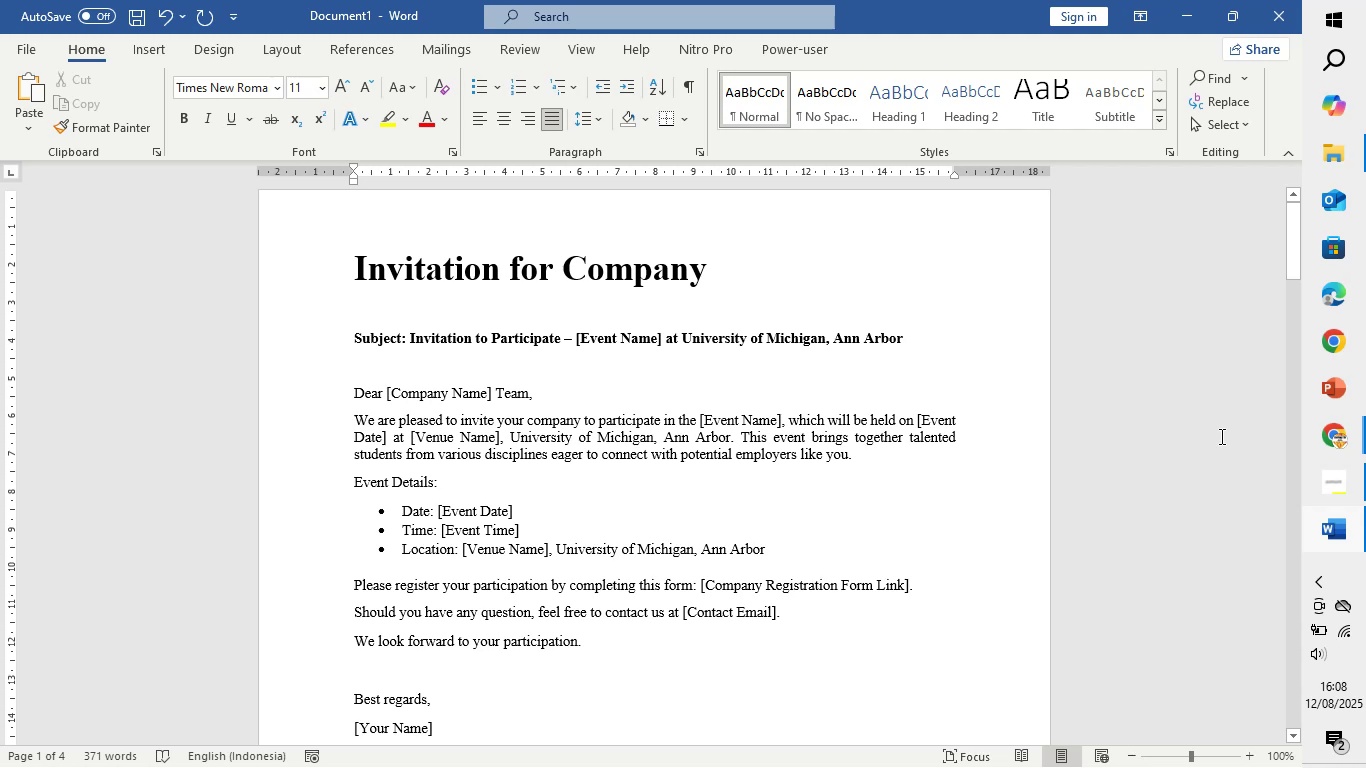 